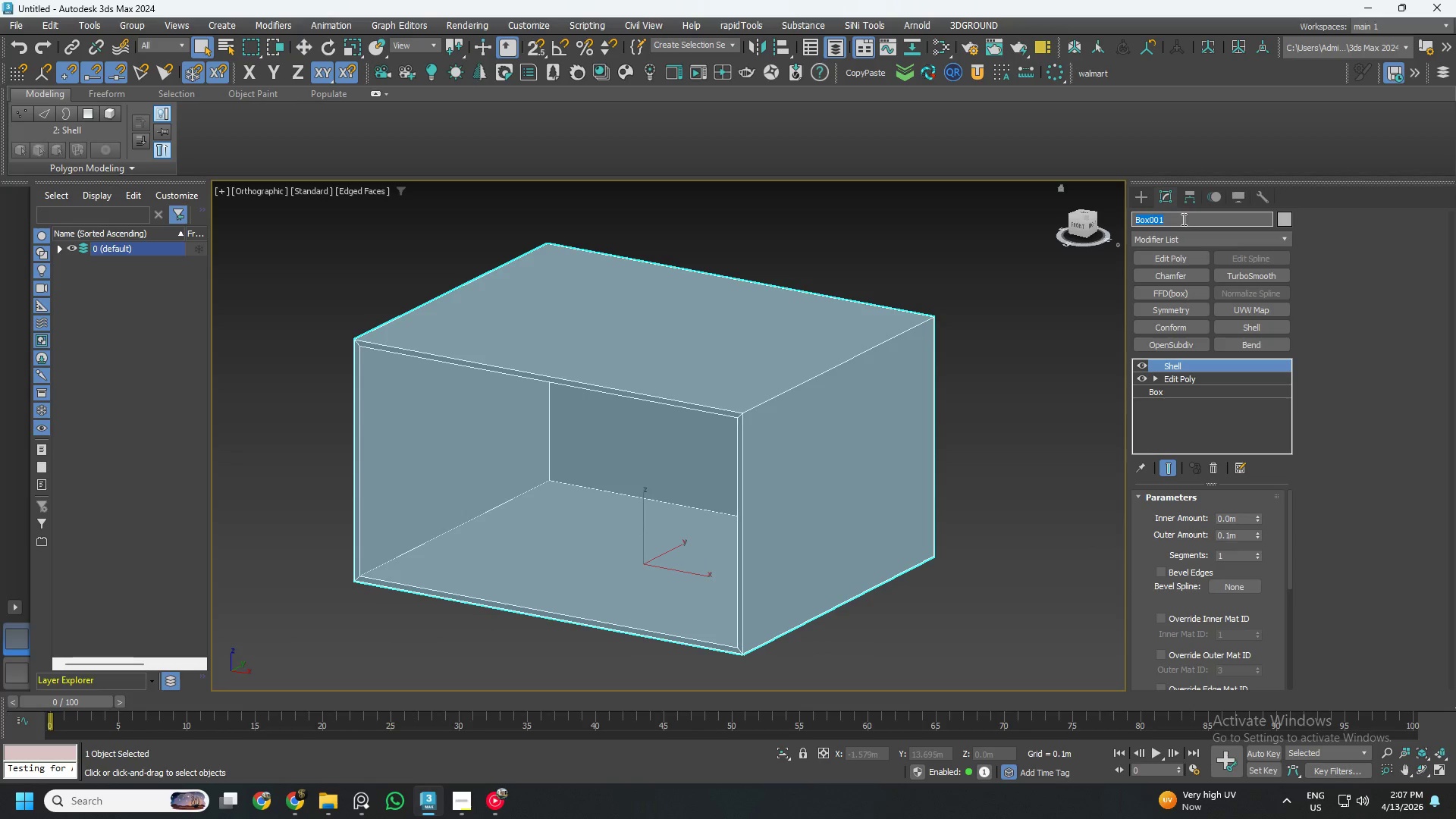 
type(room)
 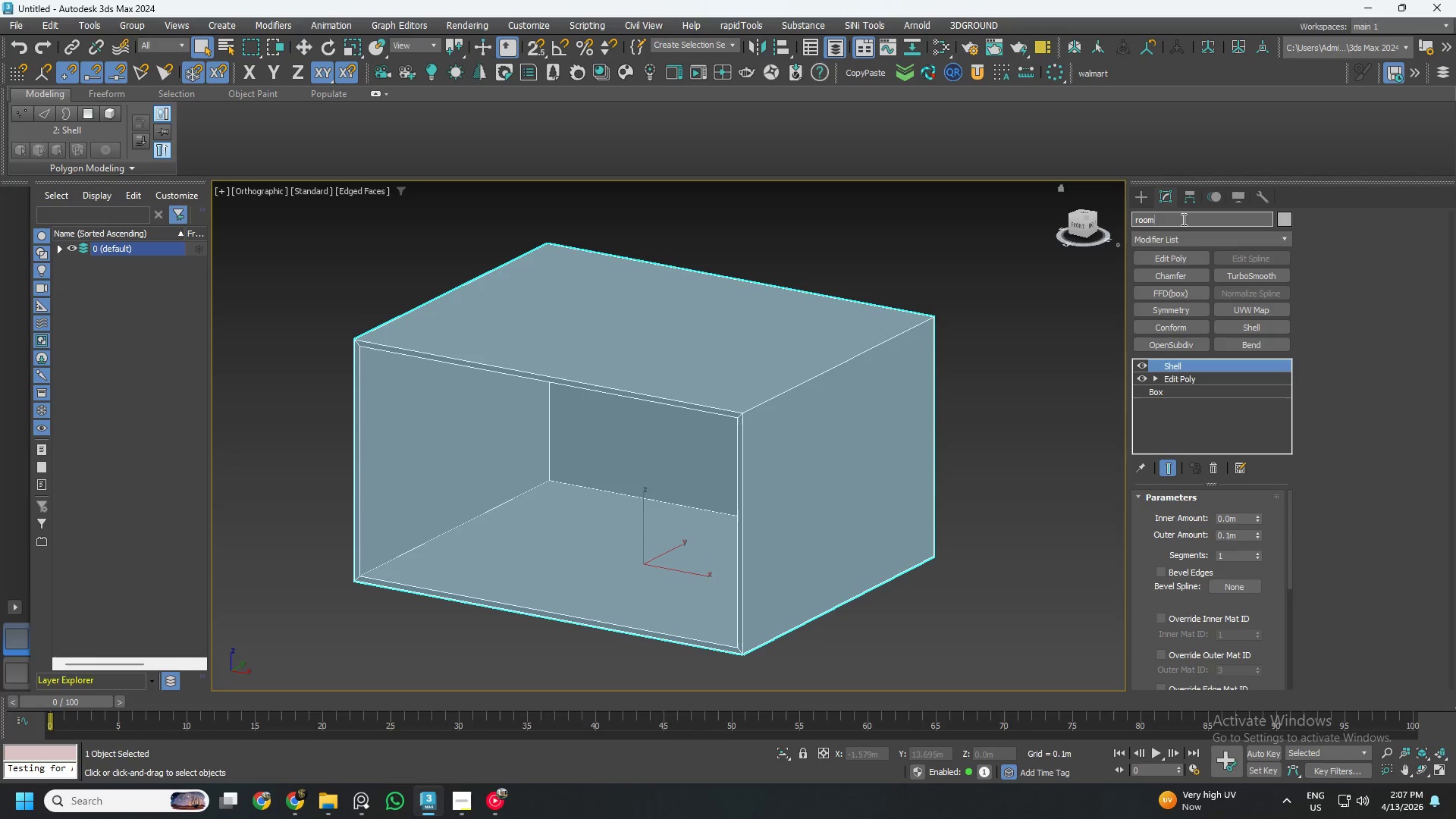 
key(Enter)
 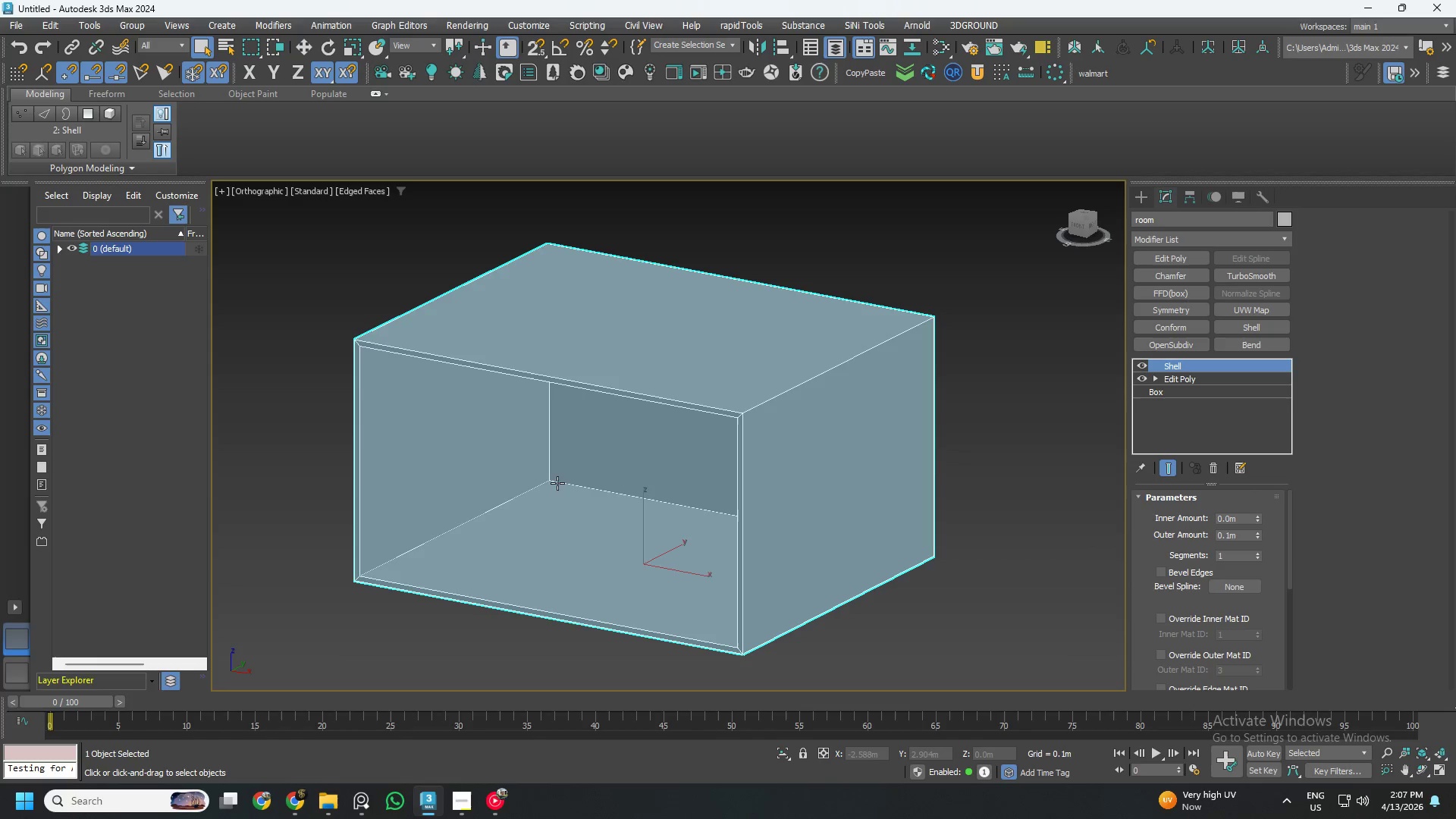 
key(Control+S)
 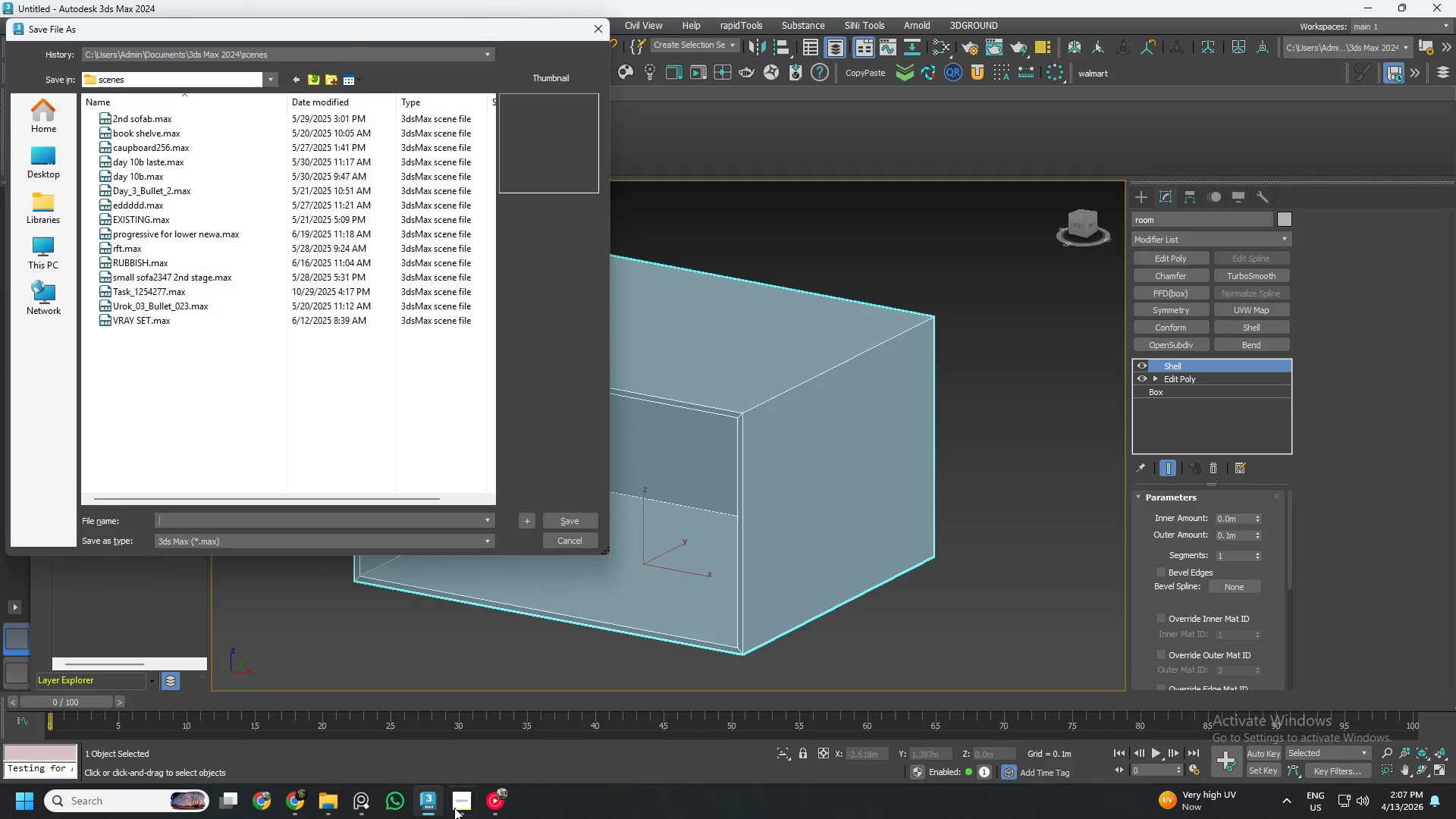 
left_click([467, 802])